 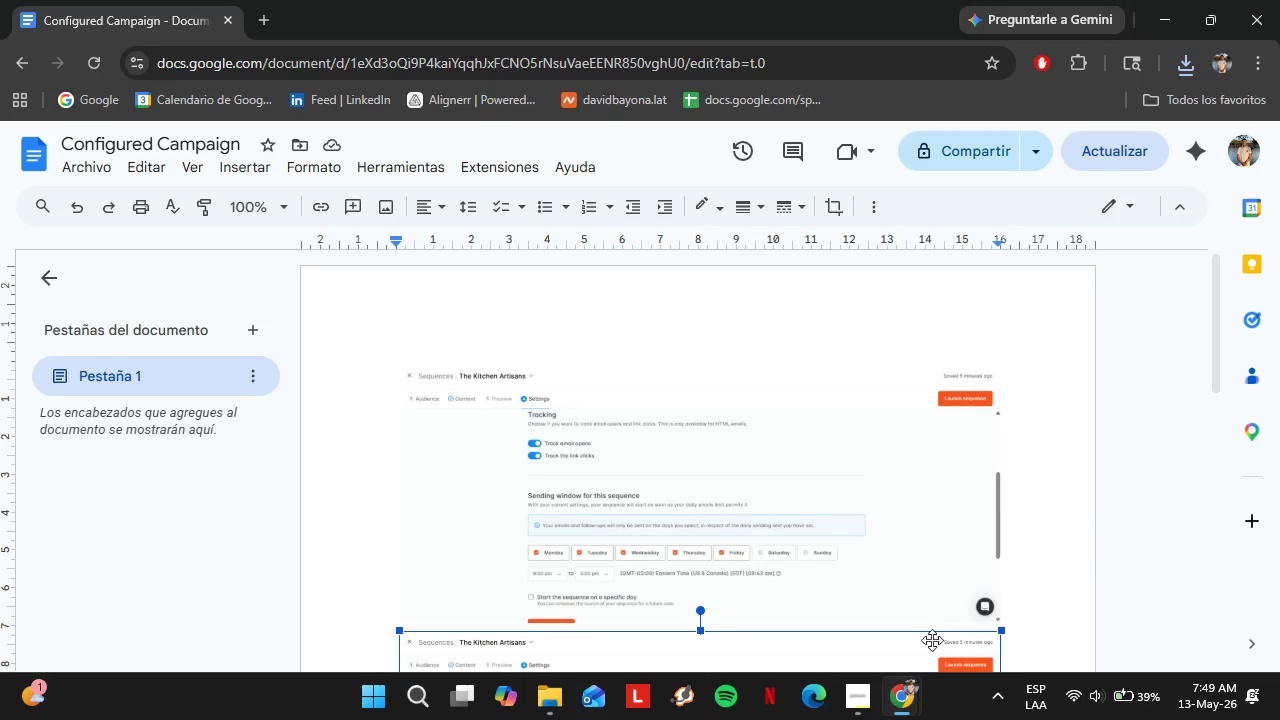 
left_click([750, 577])
 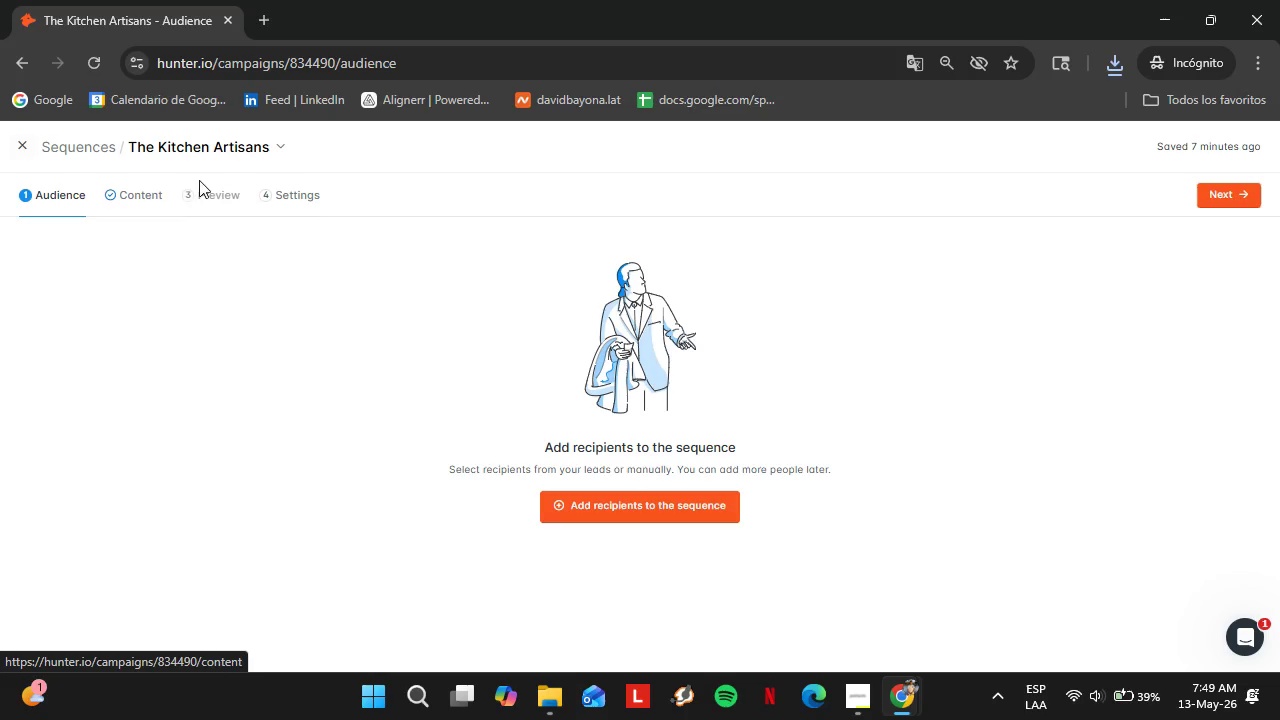 
left_click([144, 196])
 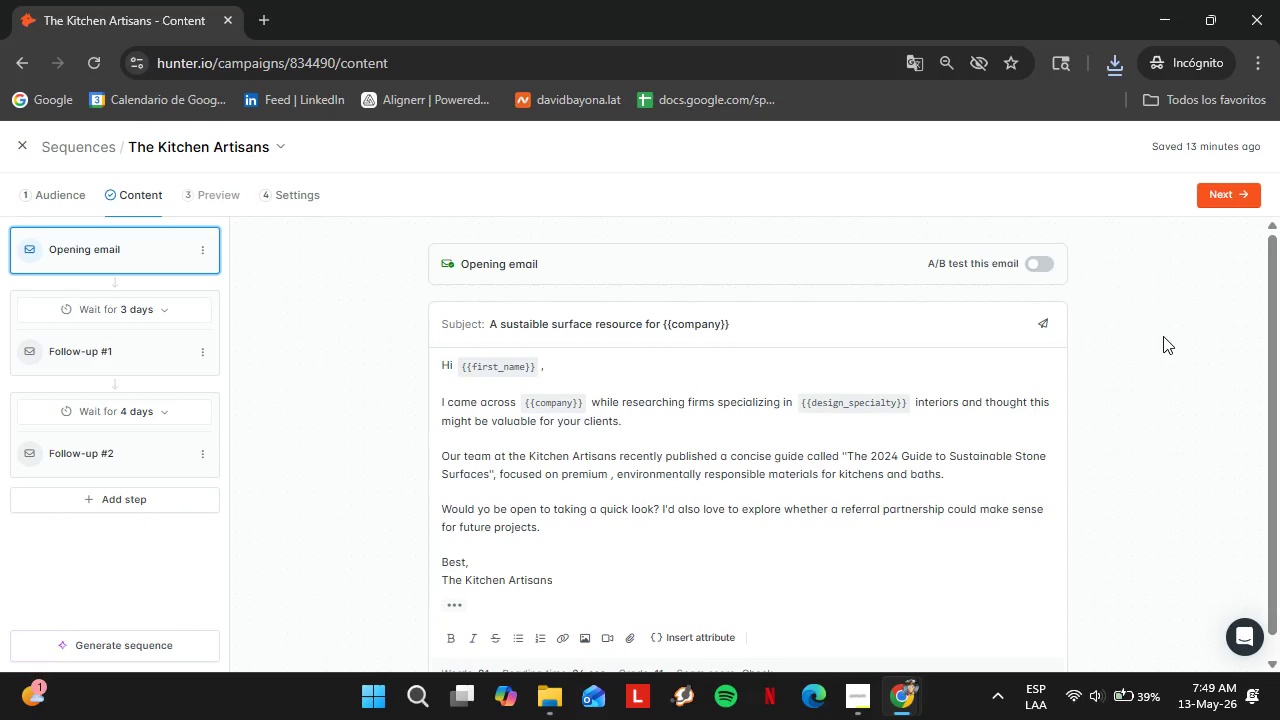 
key(PrintScreen)
 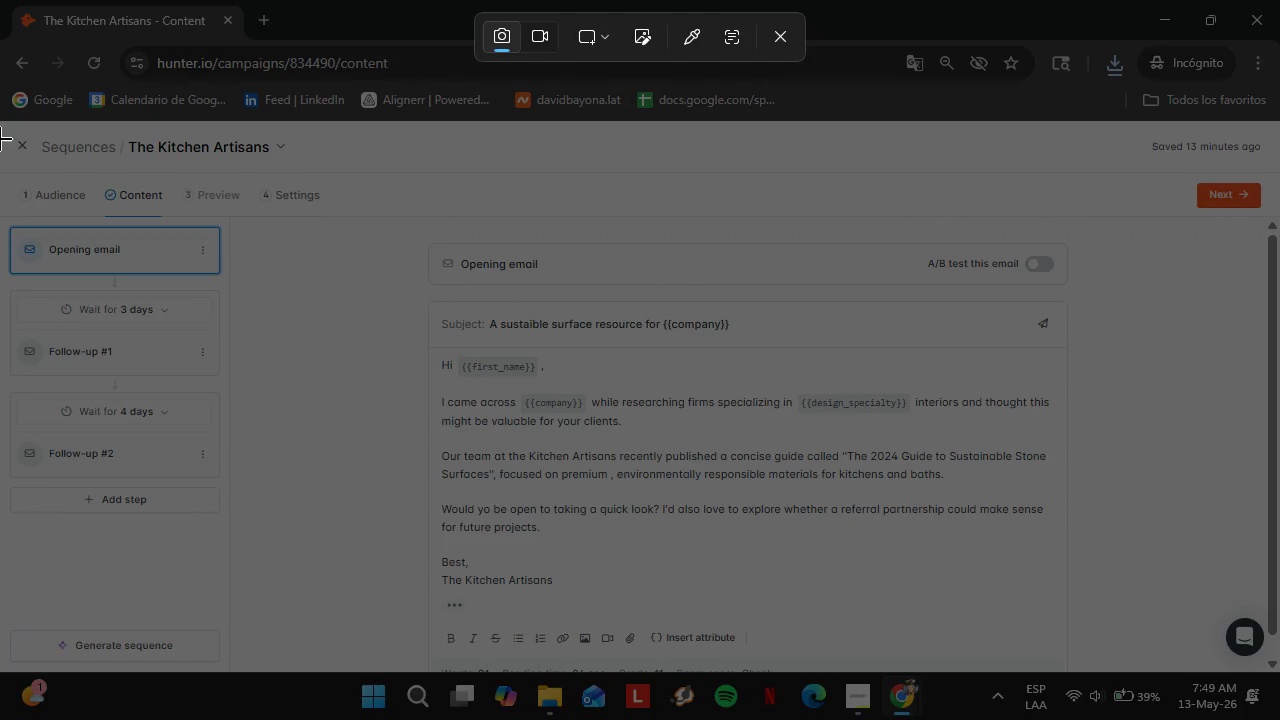 
left_click_drag(start_coordinate=[0, 122], to_coordinate=[1275, 671])
 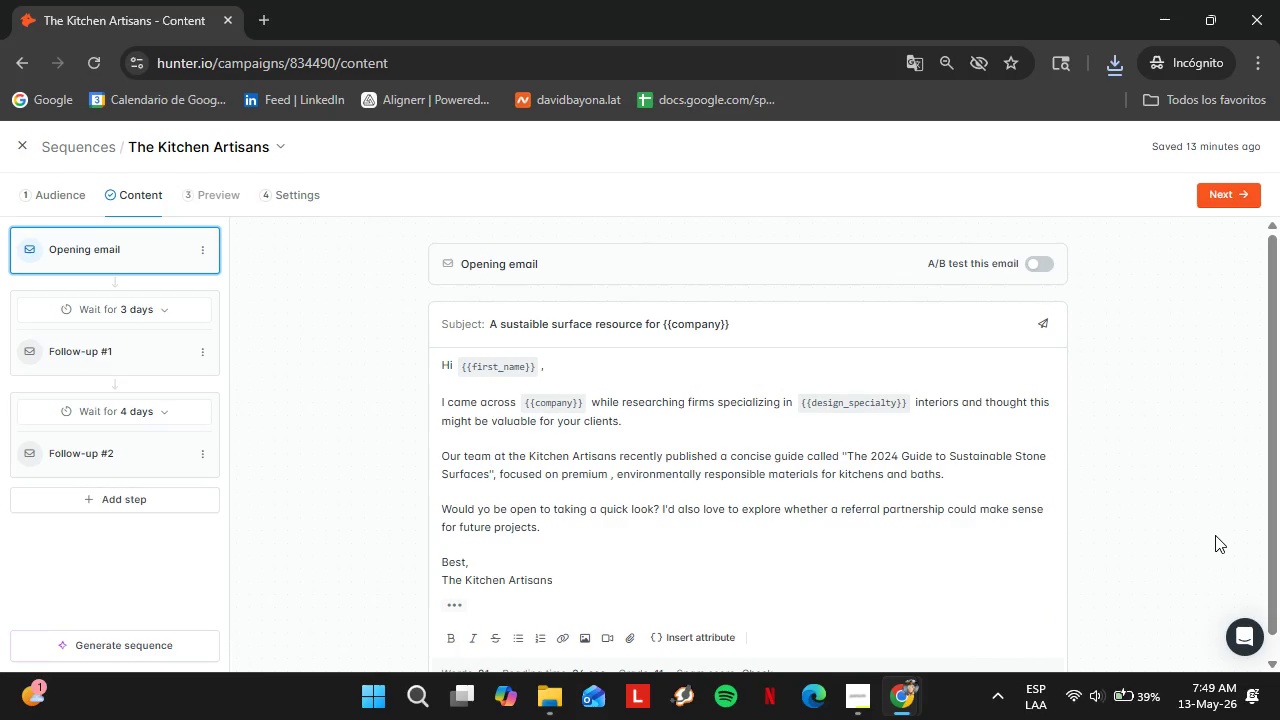 
wait(25.7)
 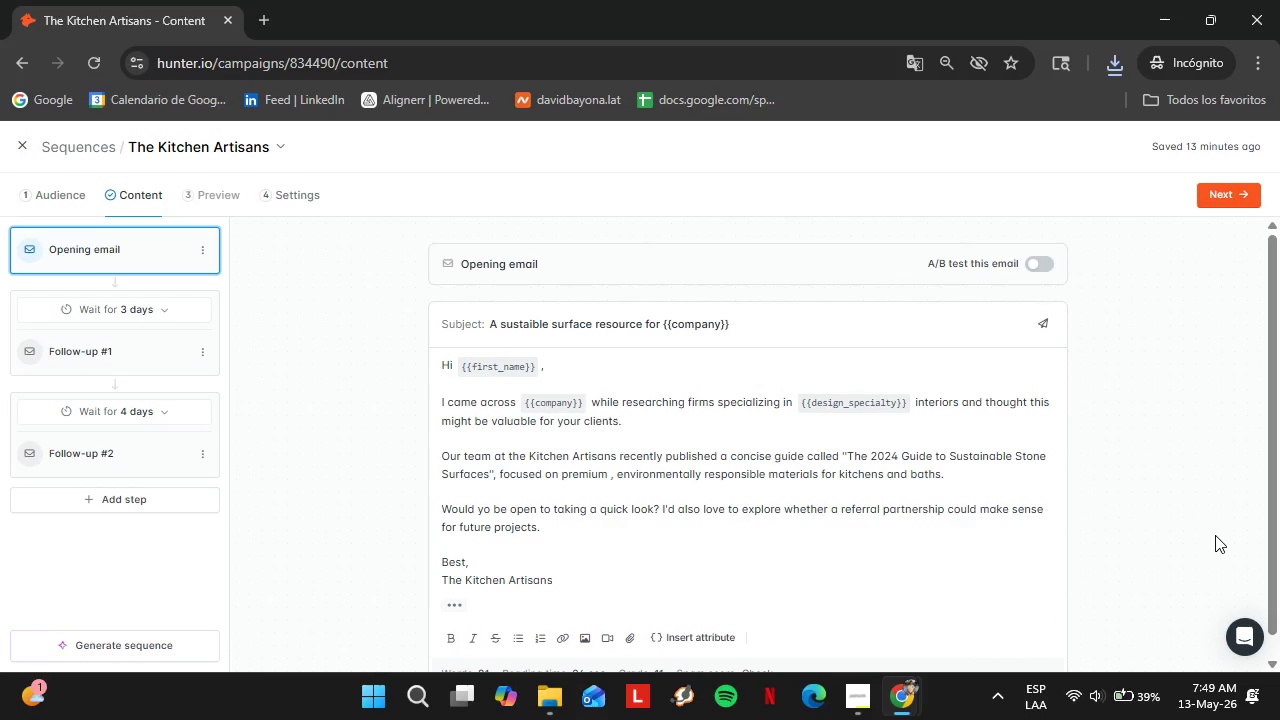 
left_click([106, 357])
 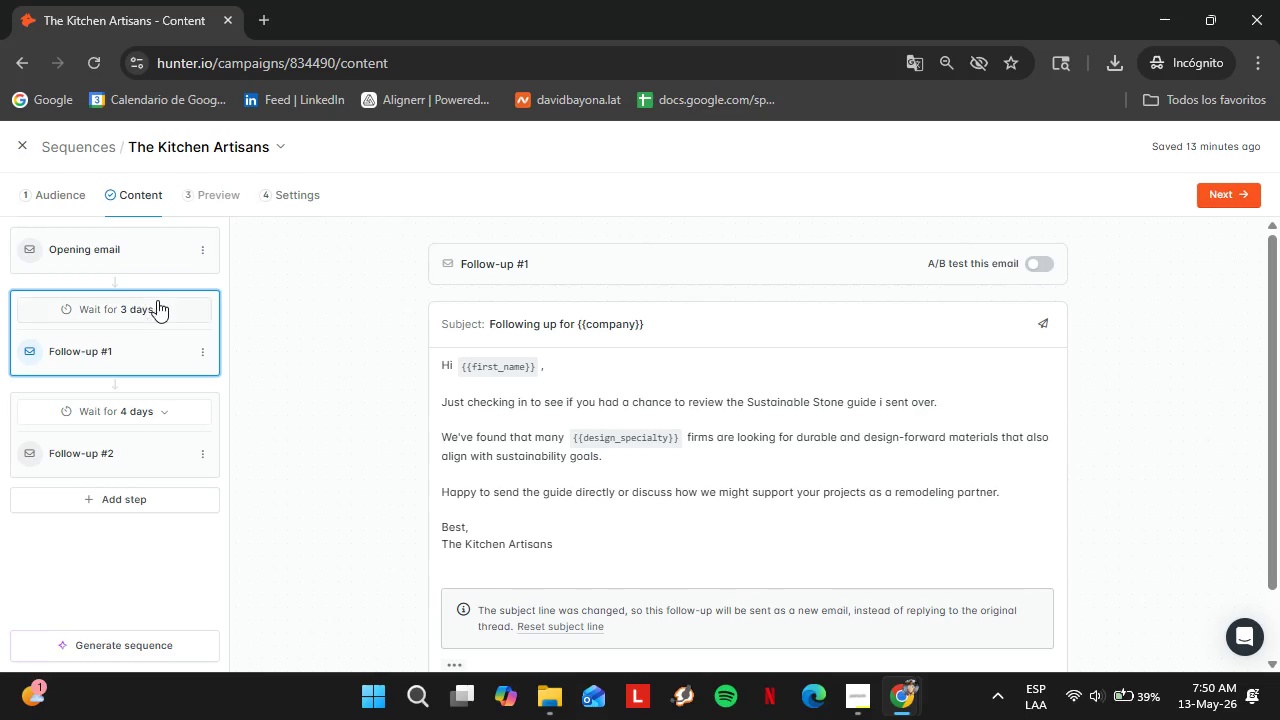 
left_click([157, 300])
 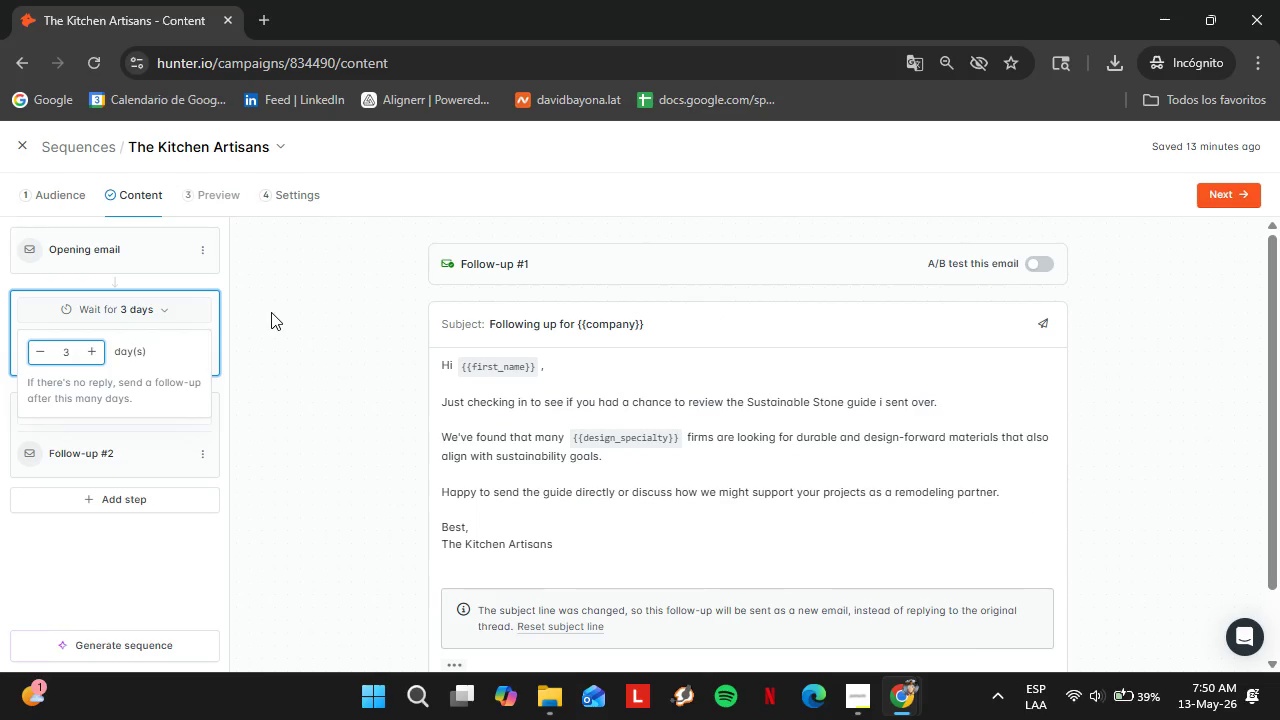 
key(PrintScreen)
 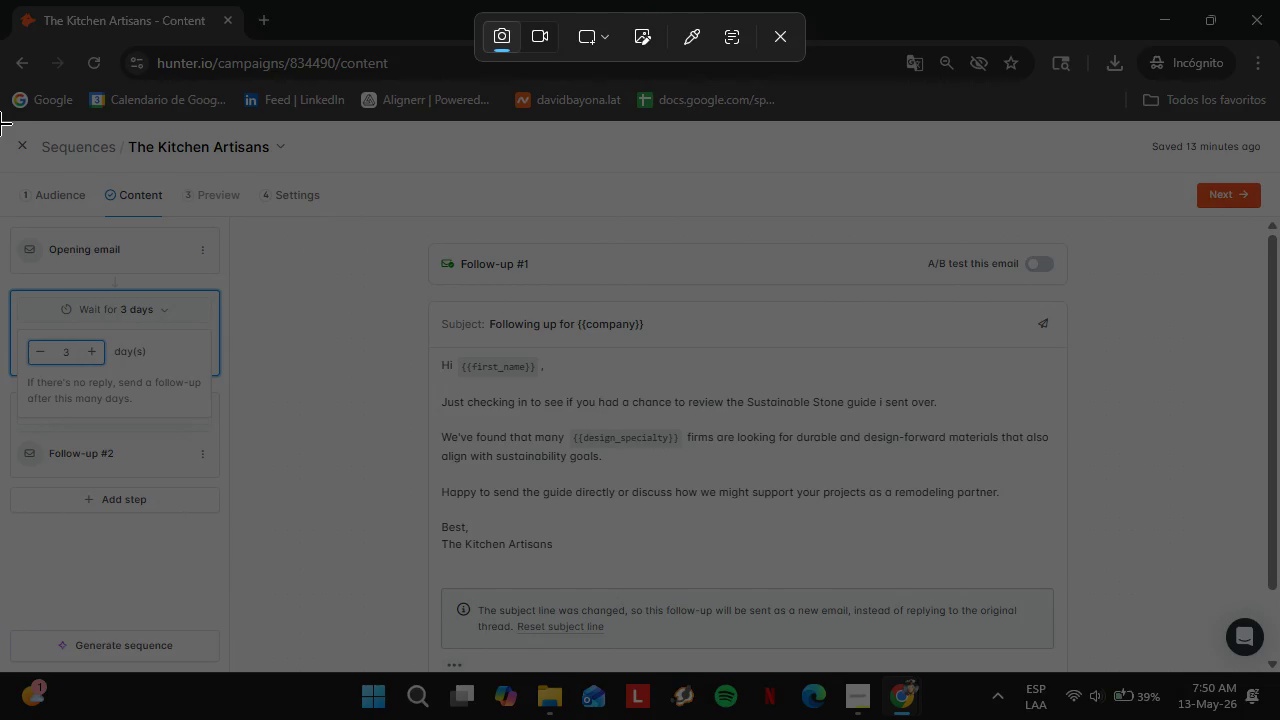 
left_click_drag(start_coordinate=[0, 122], to_coordinate=[1279, 669])
 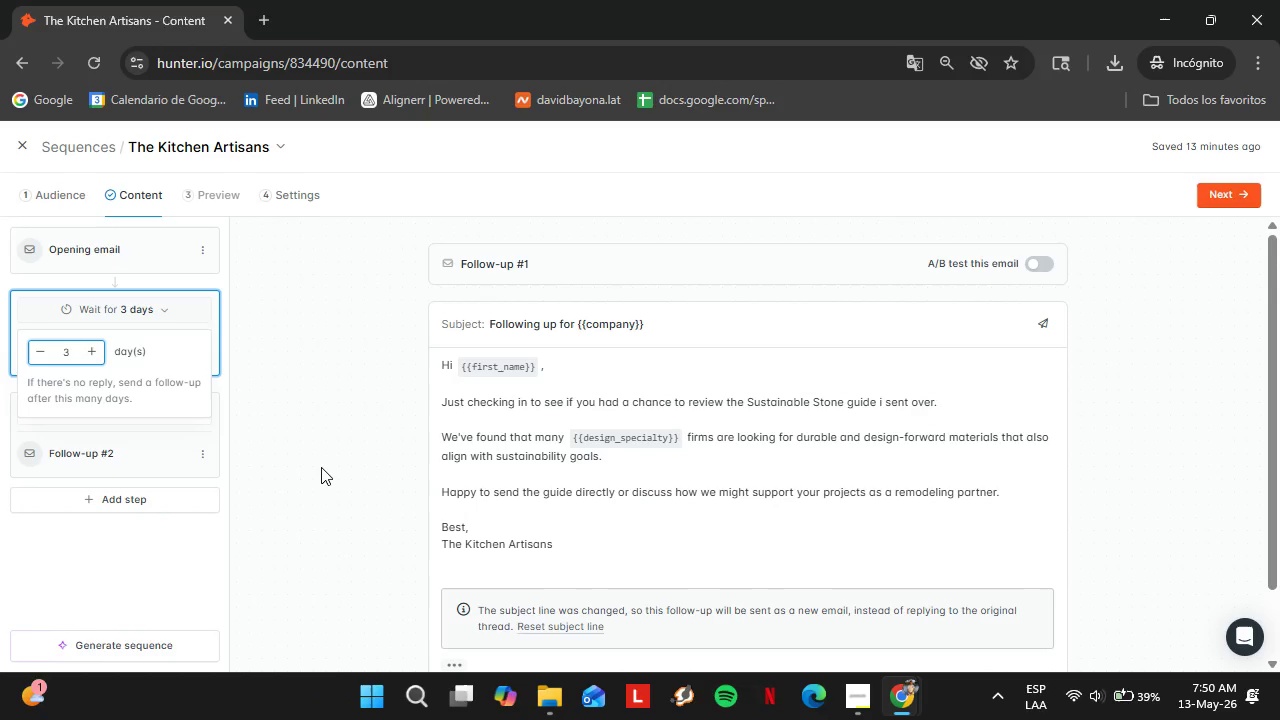 
left_click([321, 467])
 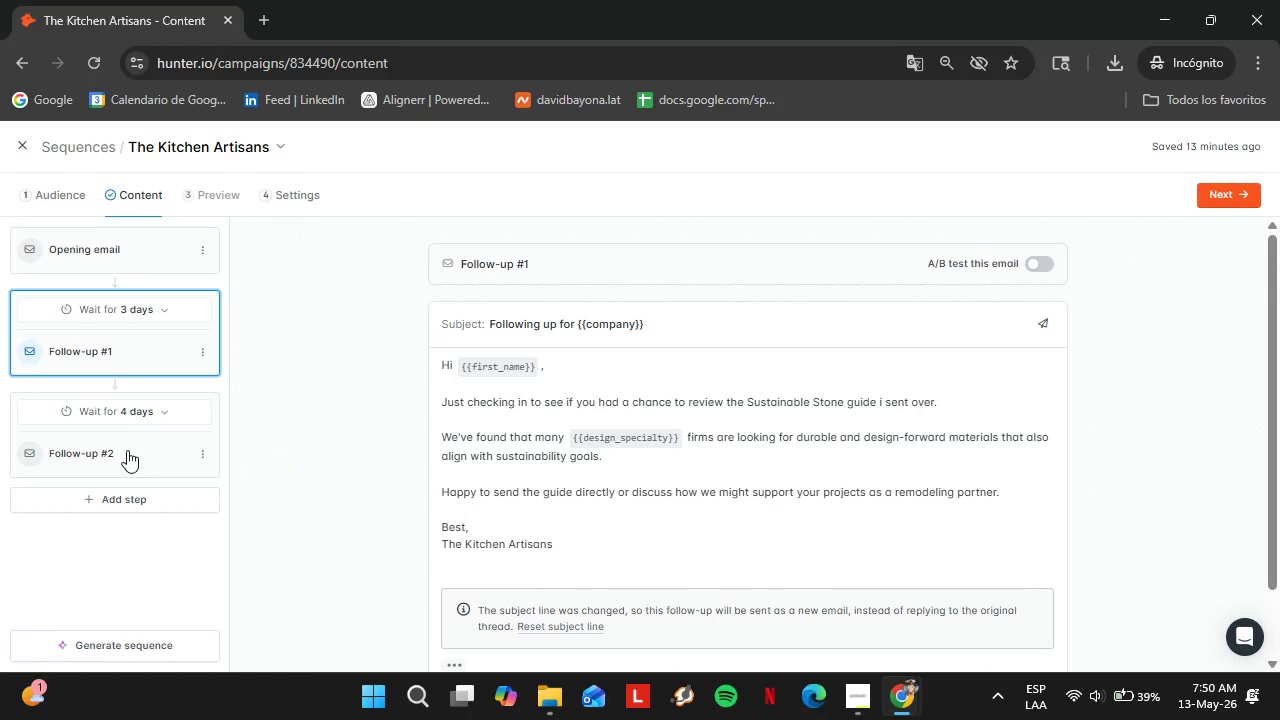 
left_click([127, 450])
 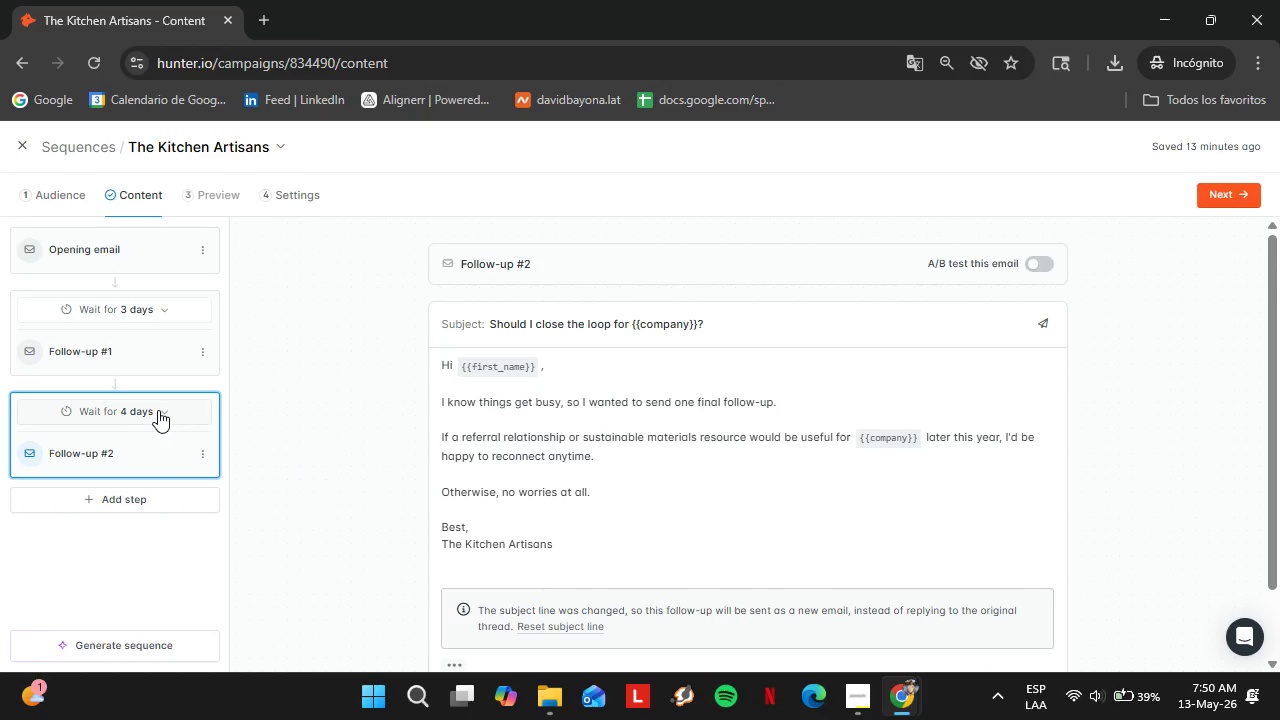 
left_click([158, 410])
 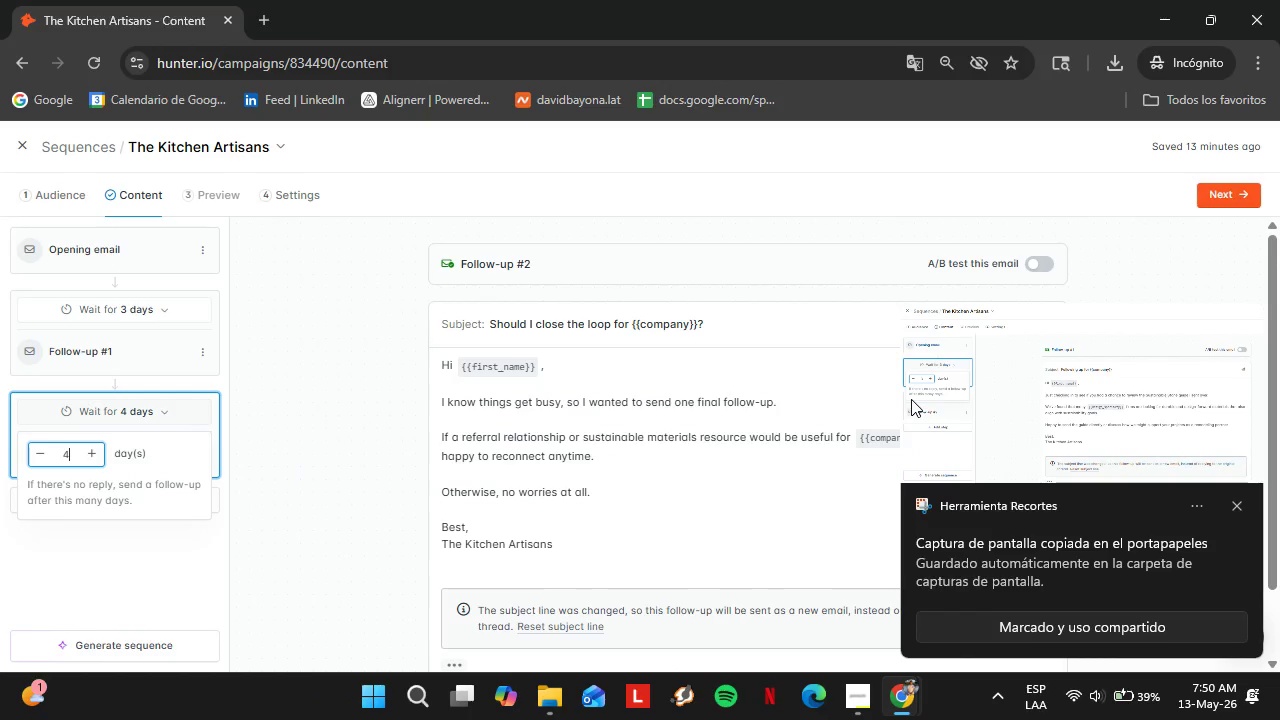 
left_click([1236, 513])
 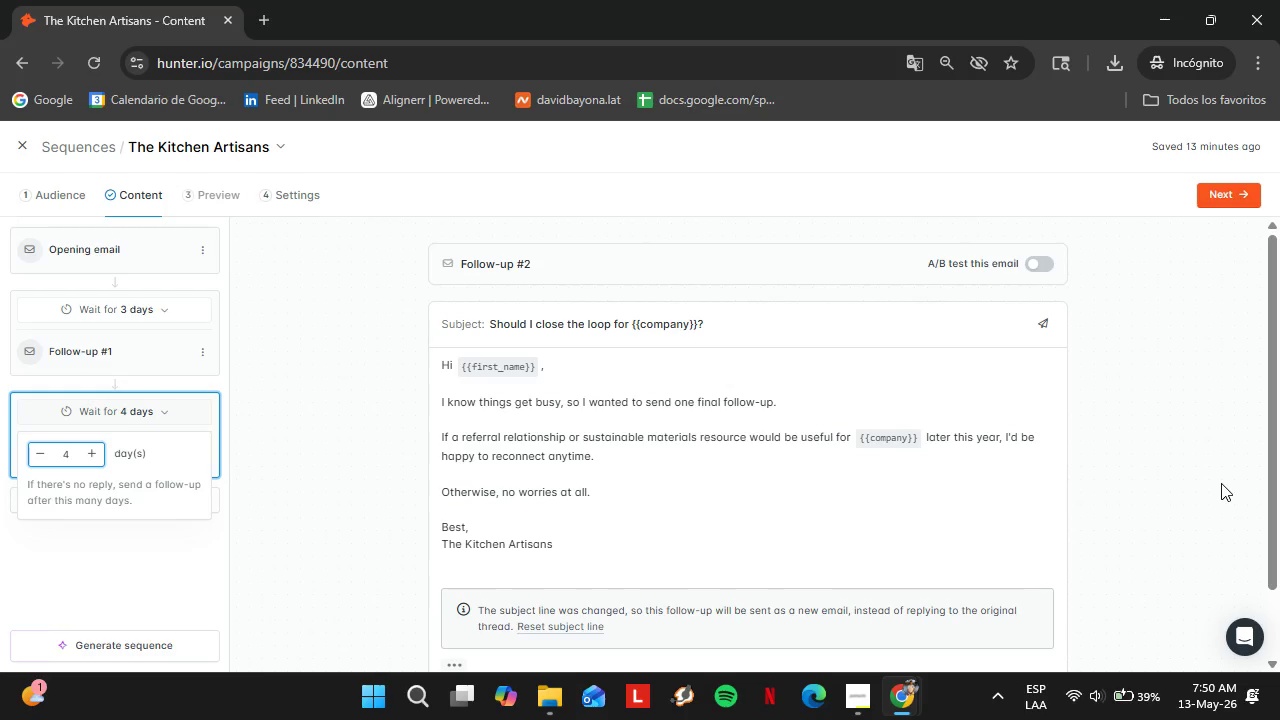 
wait(28.66)
 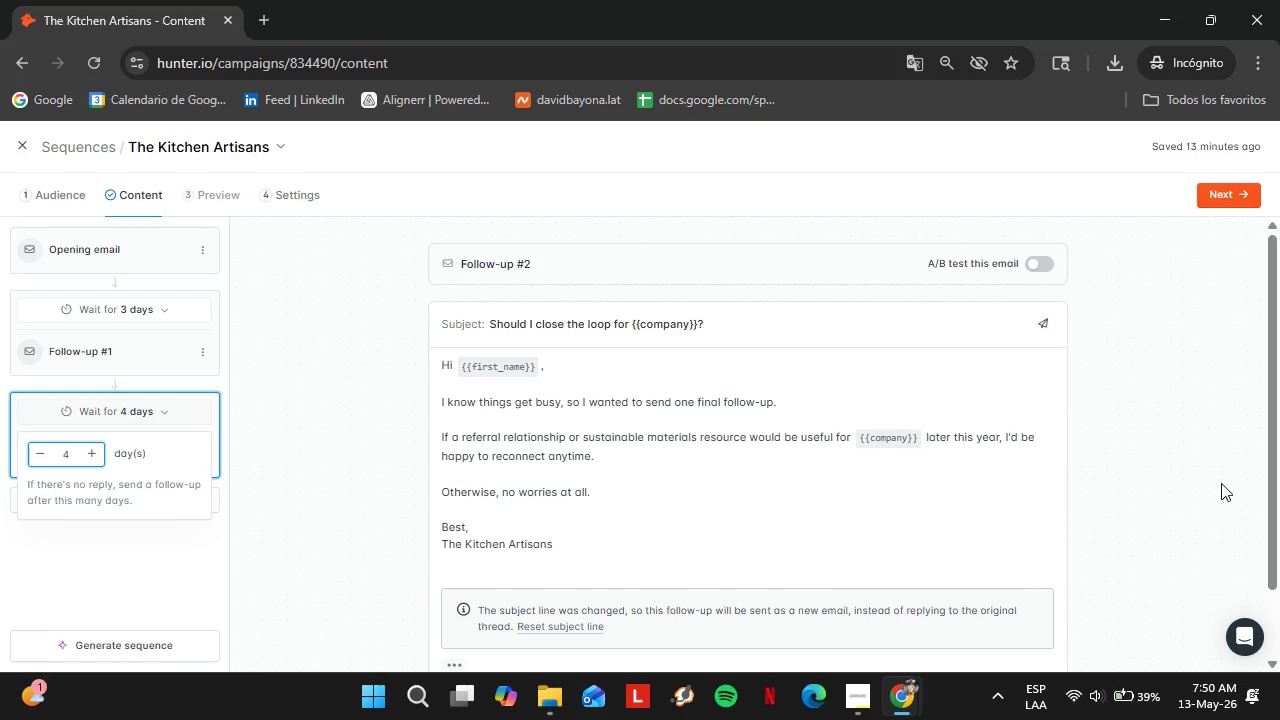 
left_click([845, 641])
 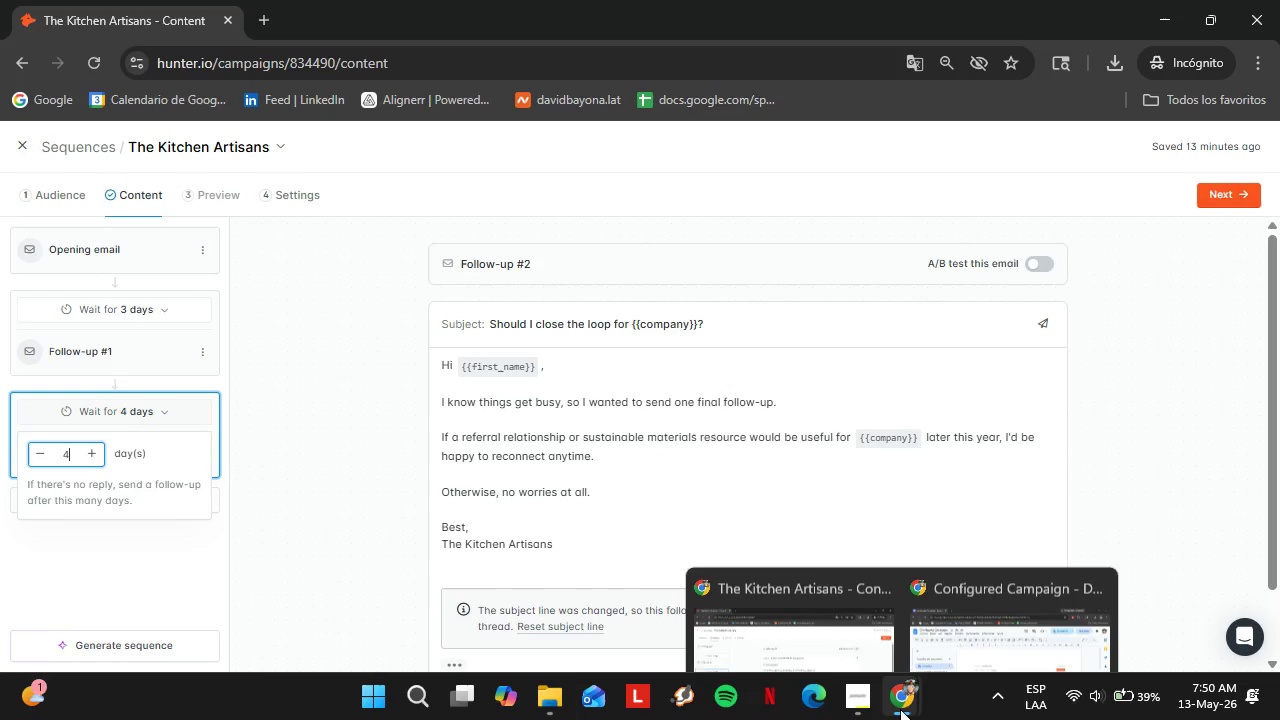 
left_click([954, 608])
 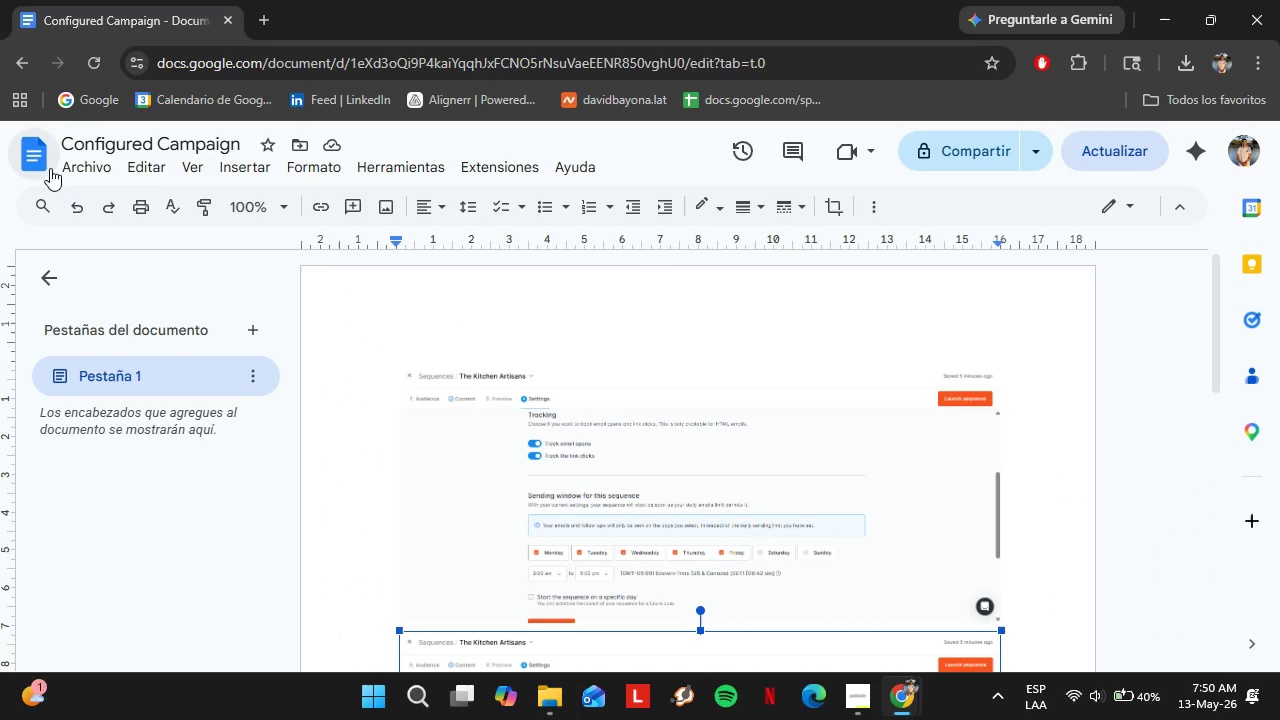 
left_click([40, 160])
 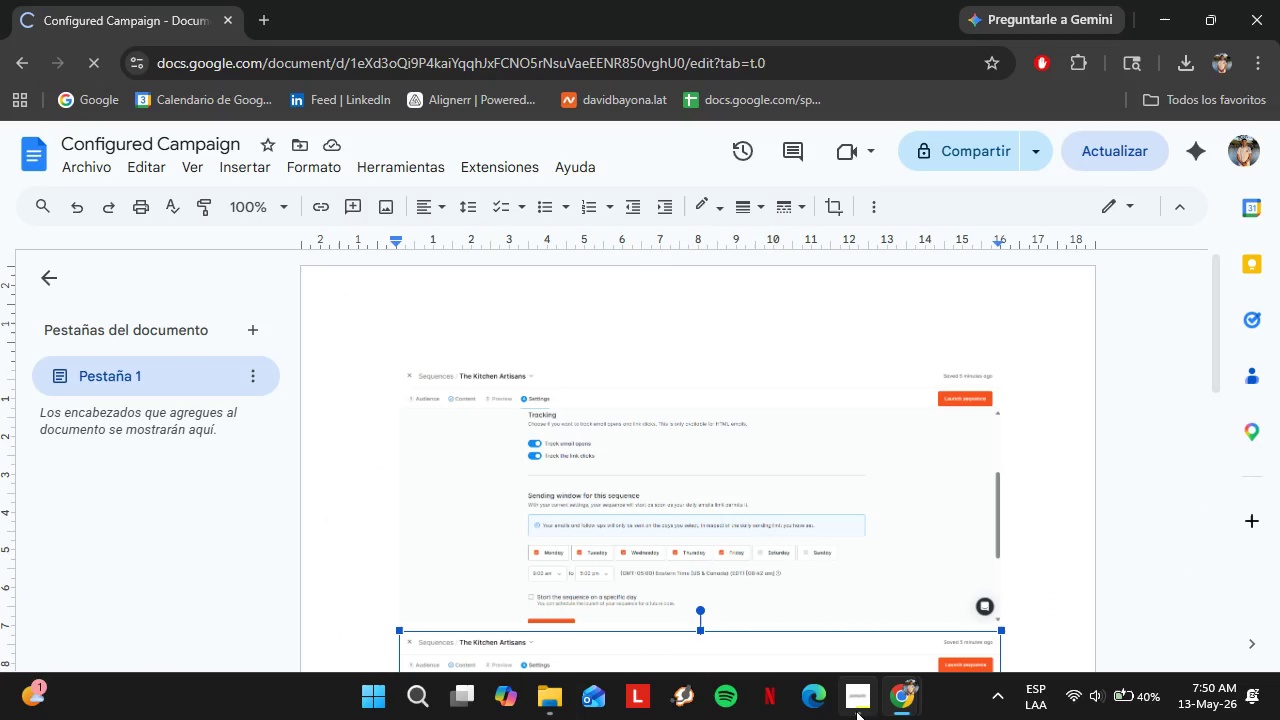 
left_click([845, 708])
 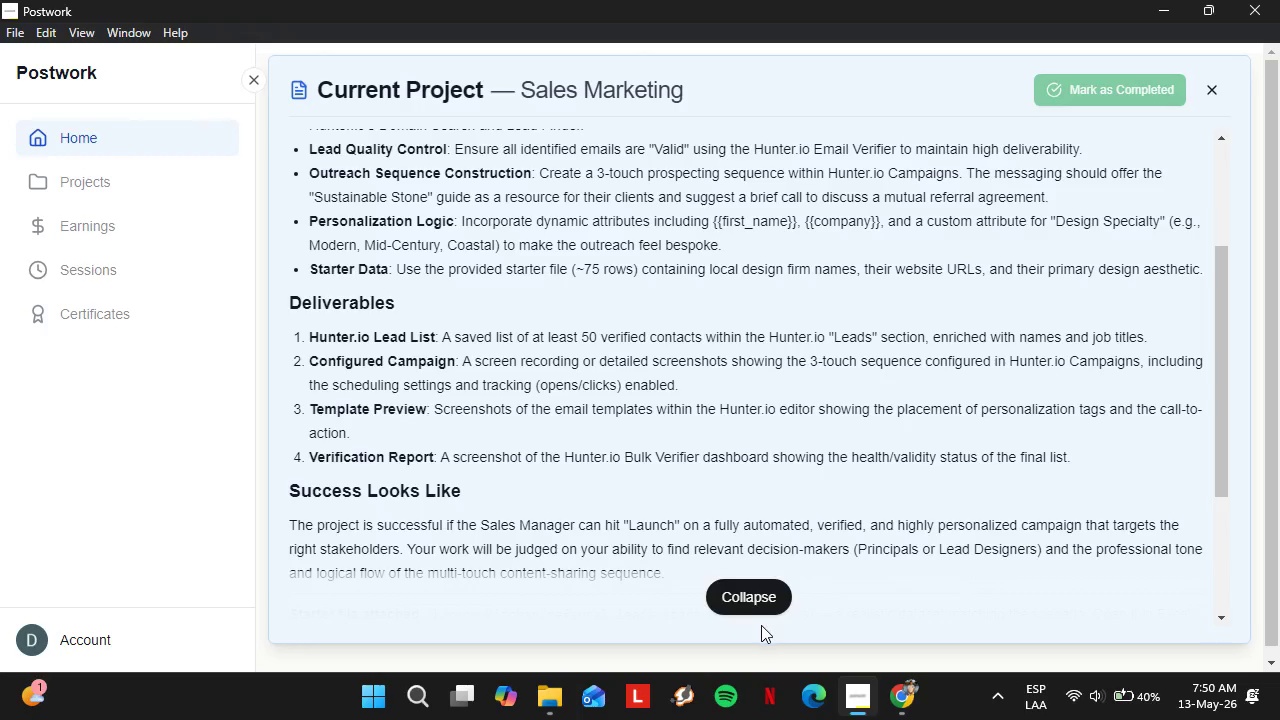 
left_click([734, 590])